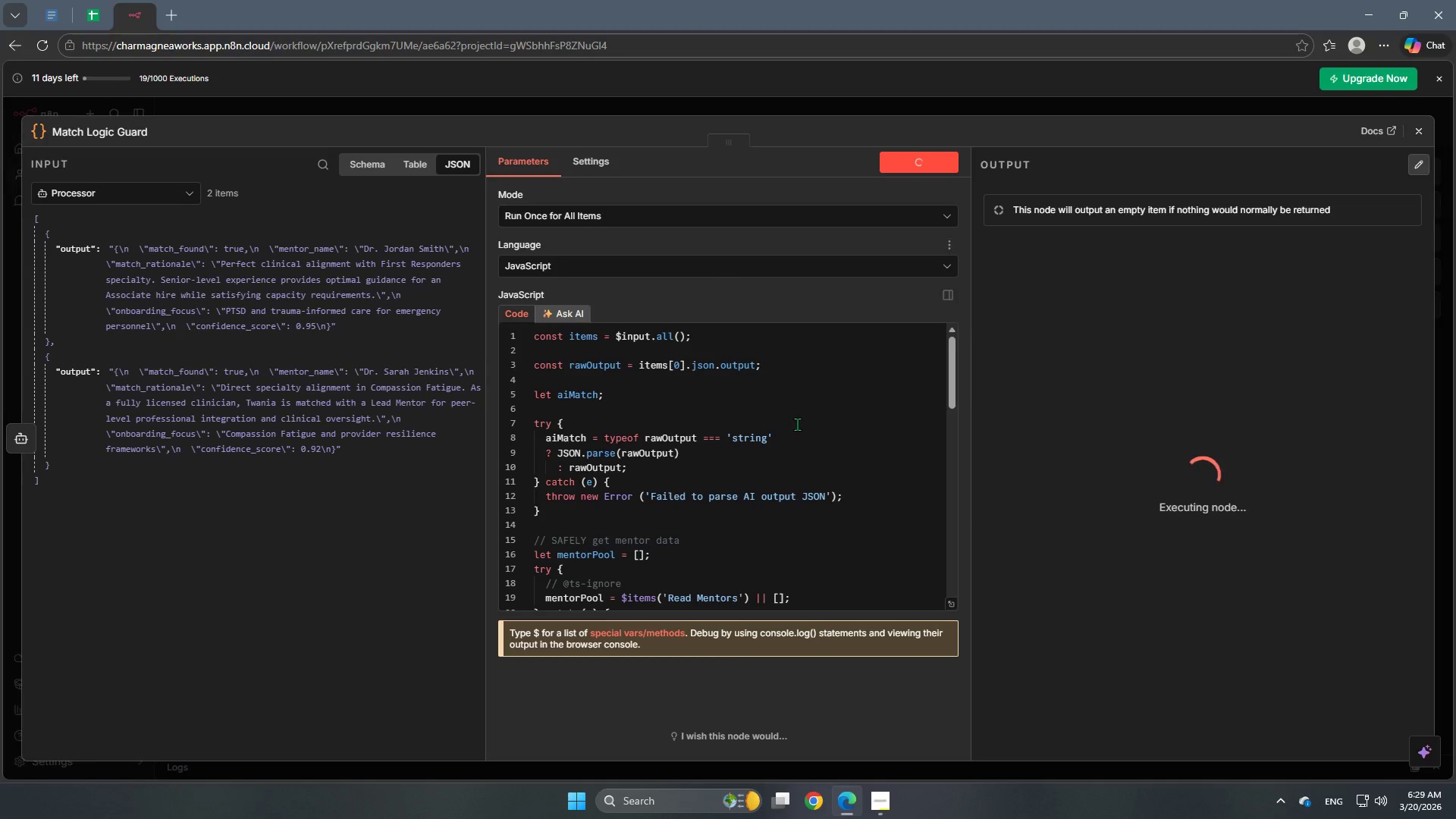 
scroll: coordinate [762, 485], scroll_direction: down, amount: 13.0
 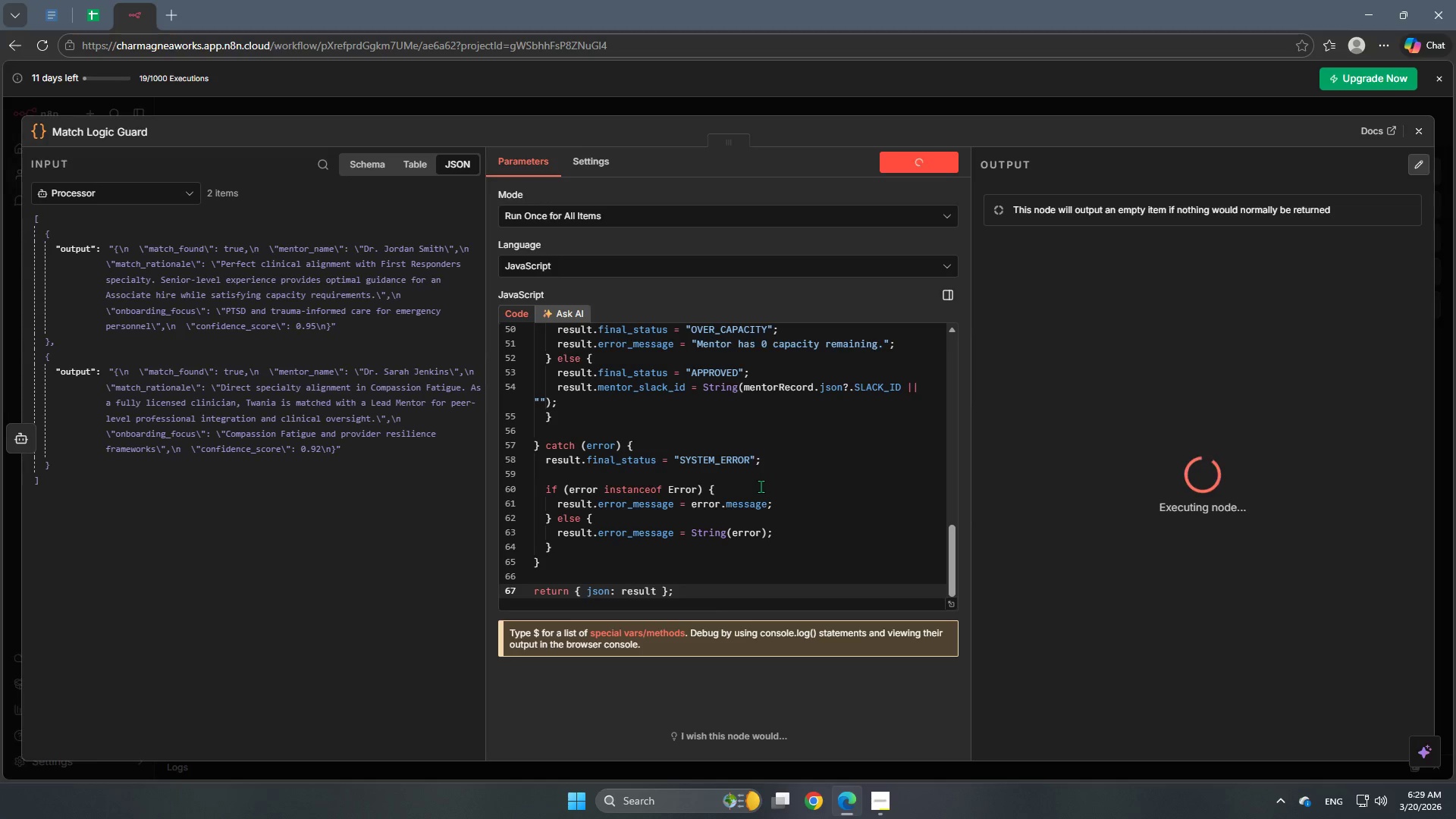 
scroll: coordinate [761, 486], scroll_direction: up, amount: 16.0
 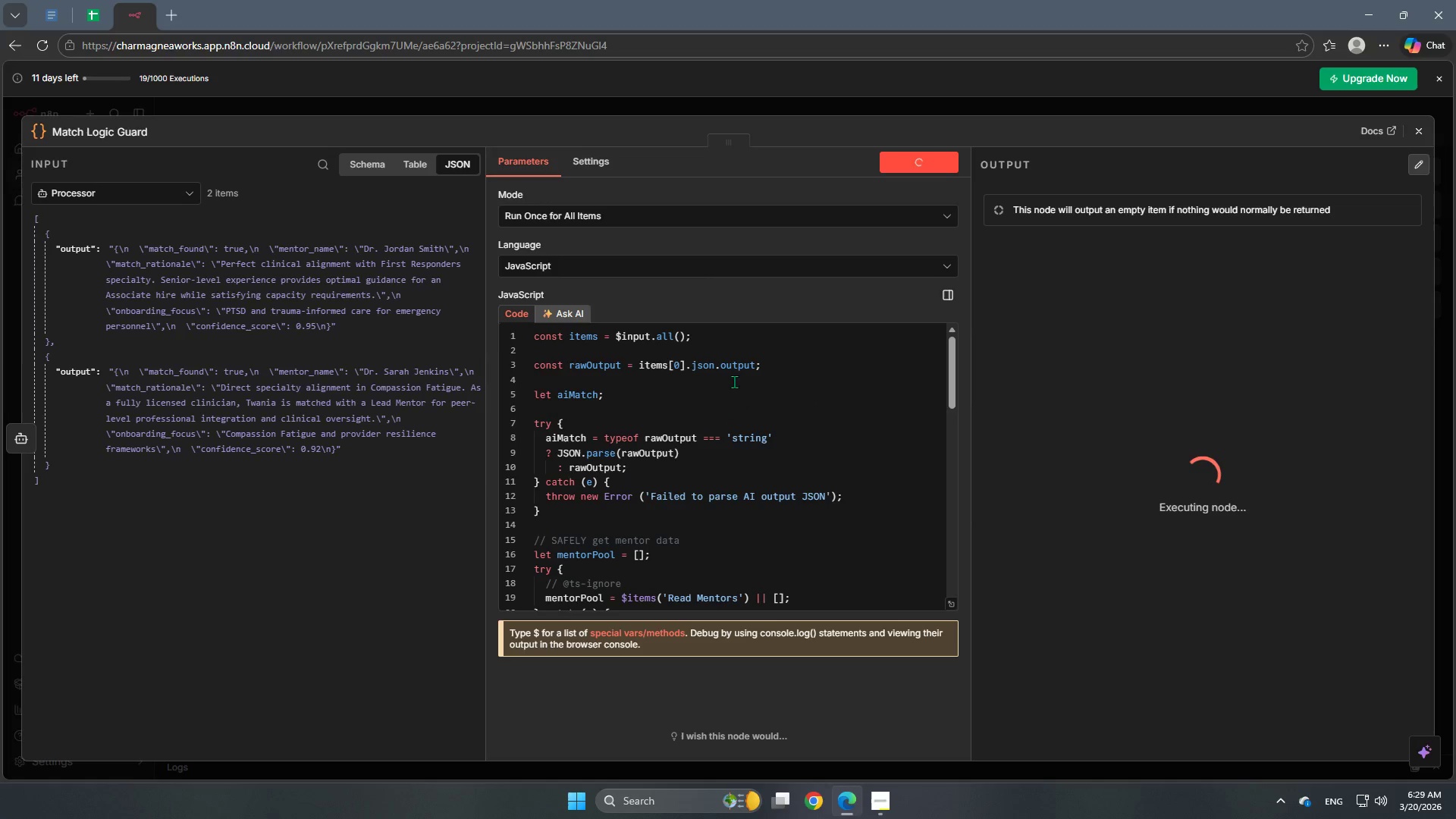 
wait(6.14)
 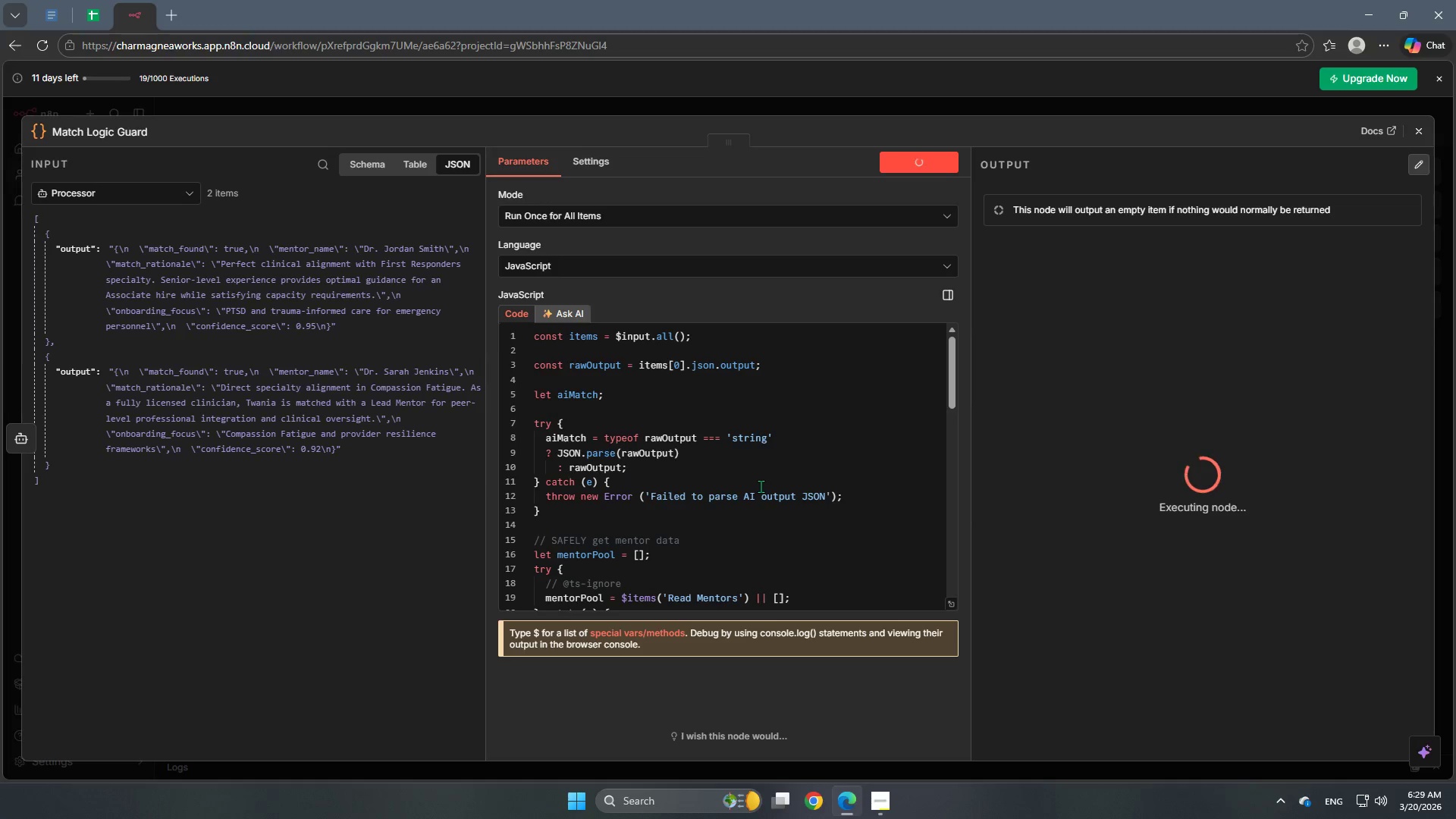 
mouse_move([555, 330])
 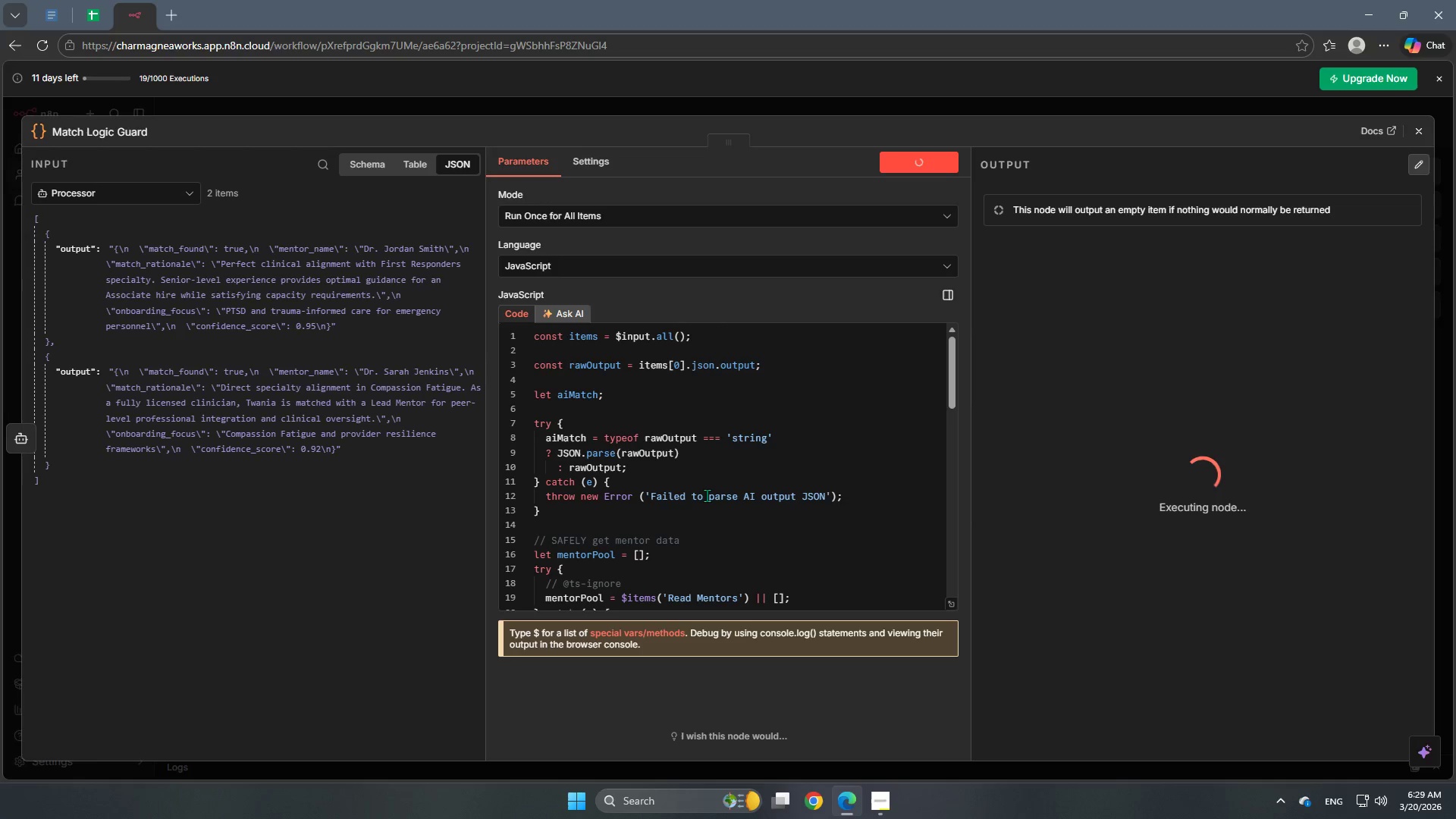 
scroll: coordinate [707, 495], scroll_direction: up, amount: 1.0
 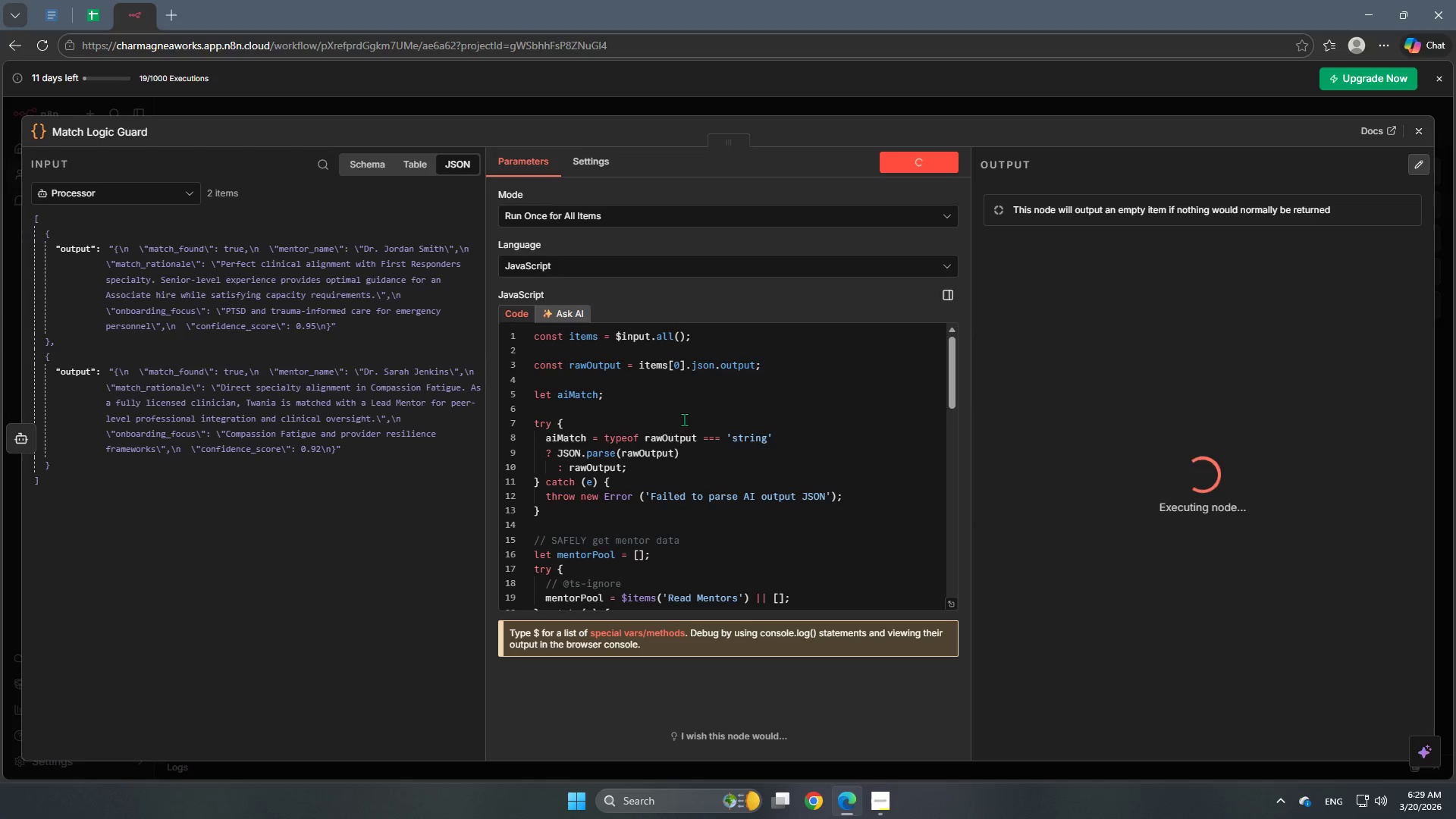 
scroll: coordinate [785, 500], scroll_direction: down, amount: 12.0
 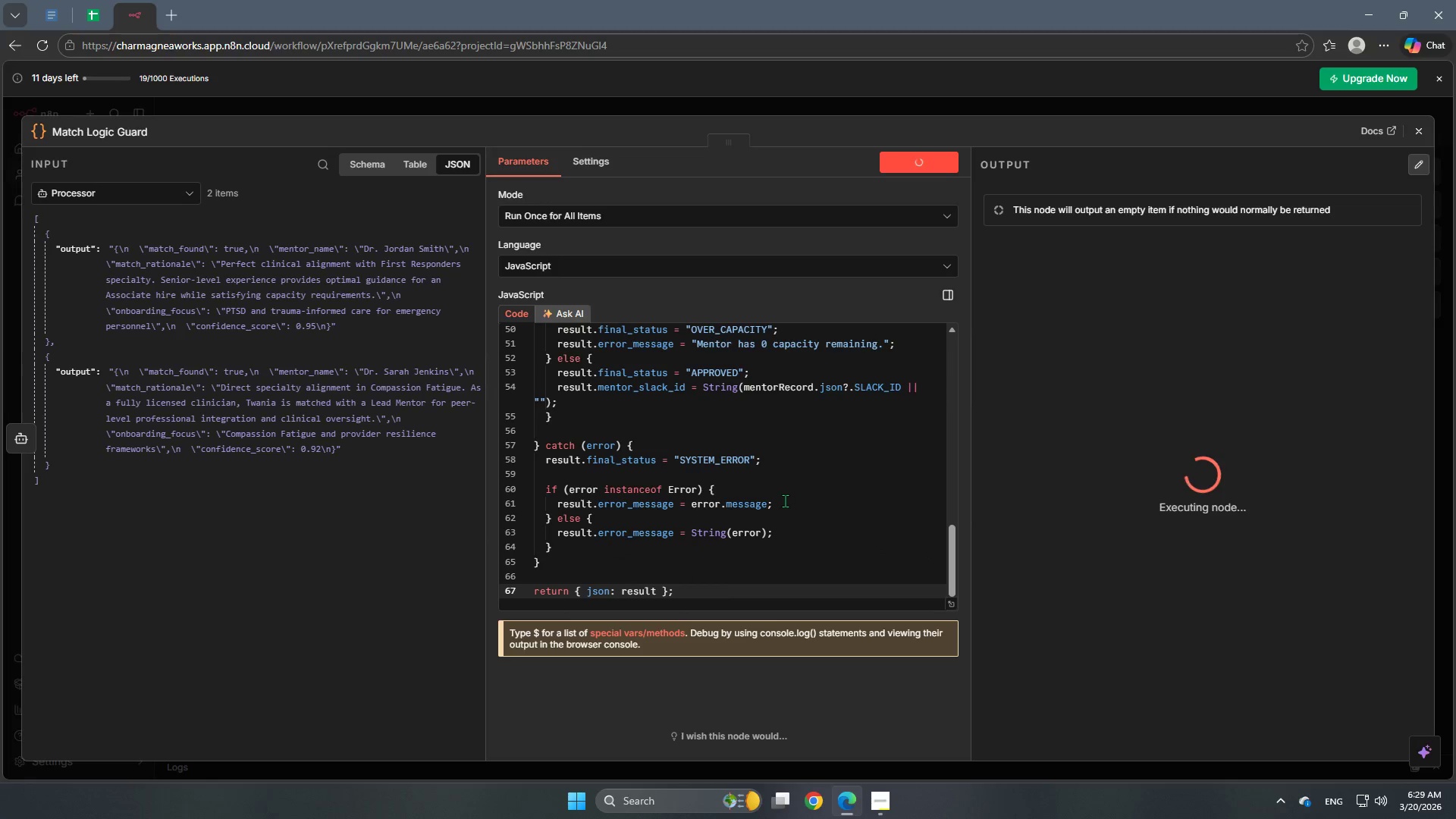 
scroll: coordinate [785, 500], scroll_direction: up, amount: 3.0
 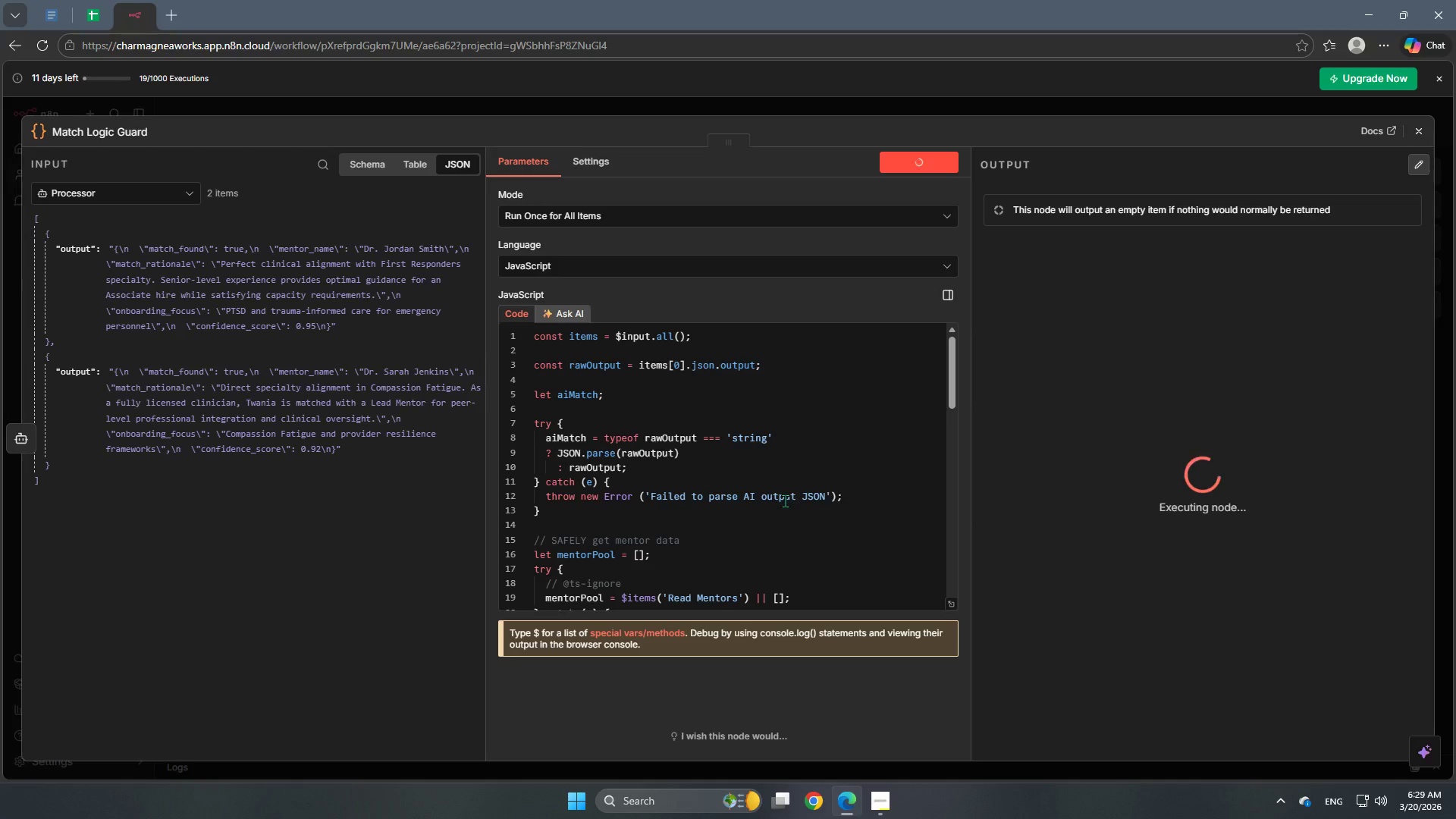 
wait(6.06)
 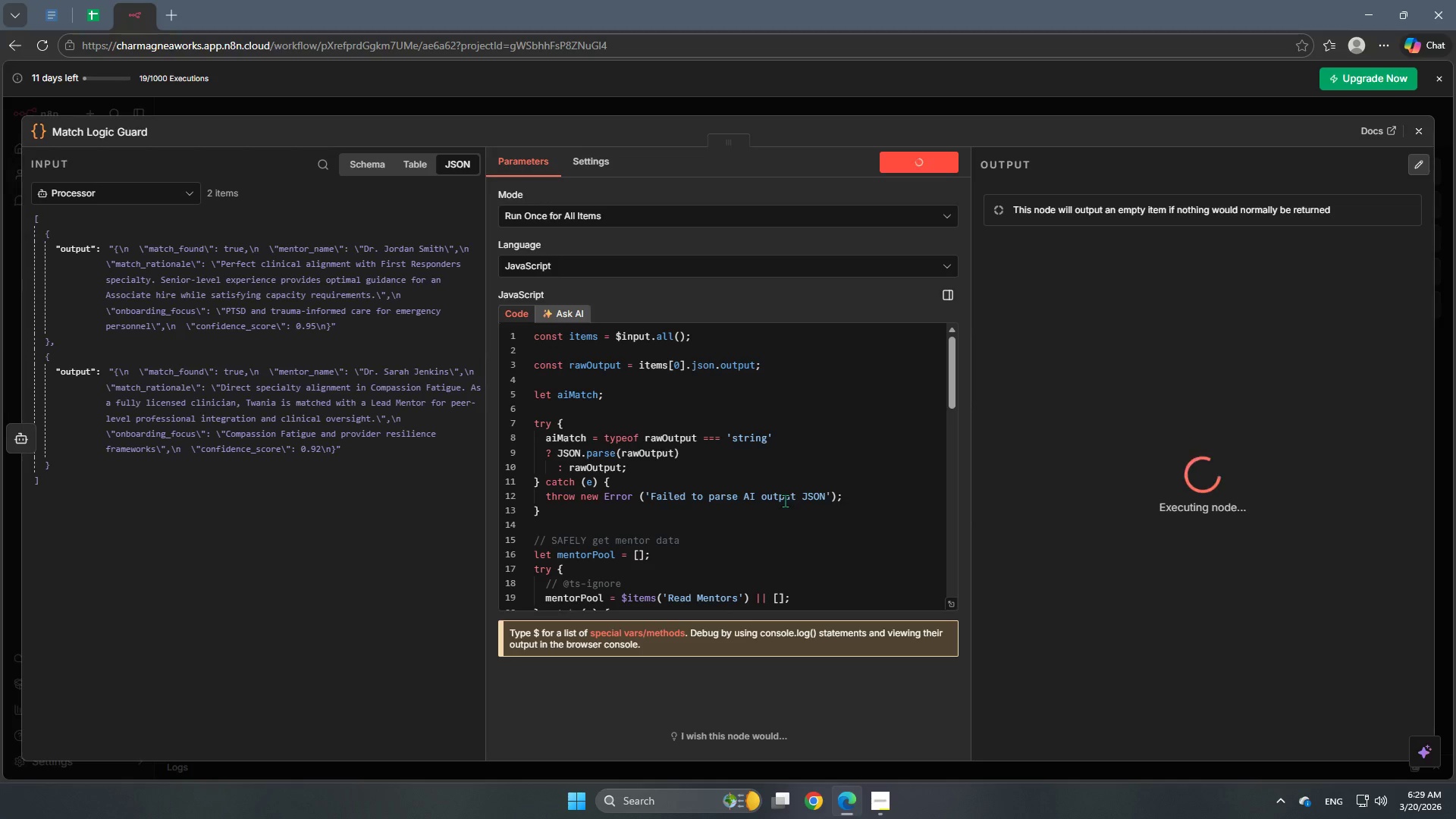 
left_click([574, 315])
 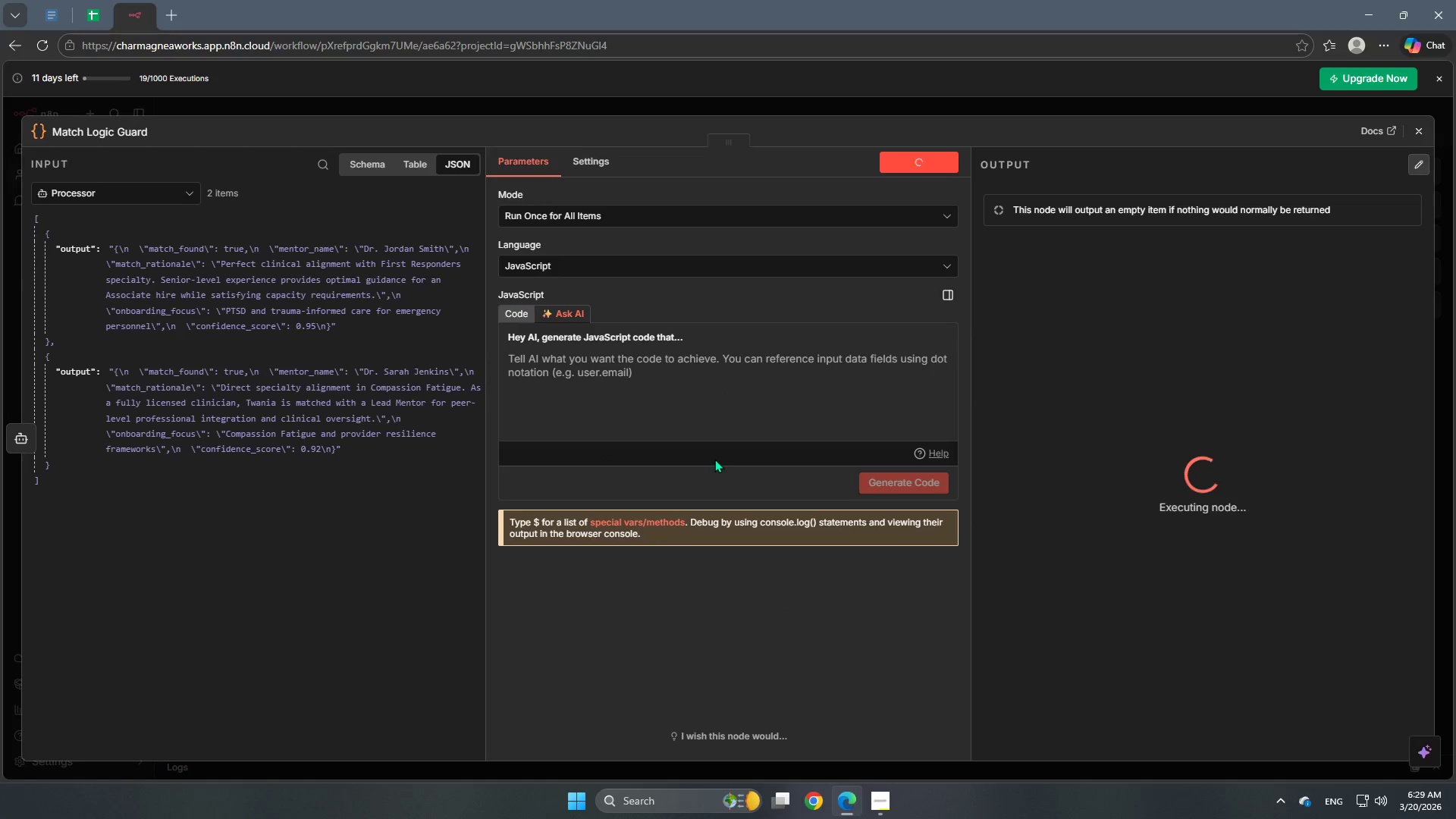 
wait(8.53)
 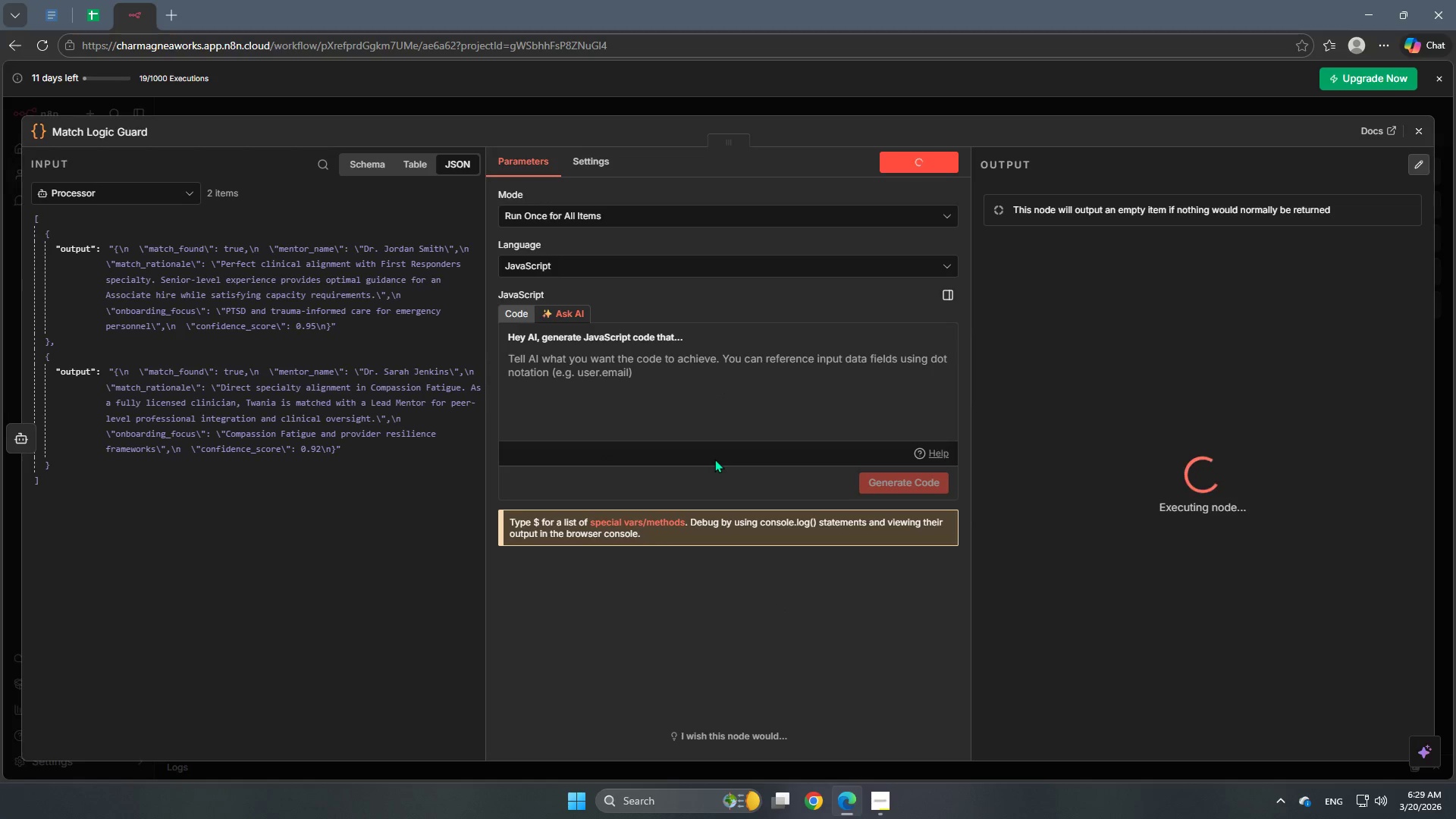 
left_click([521, 316])
 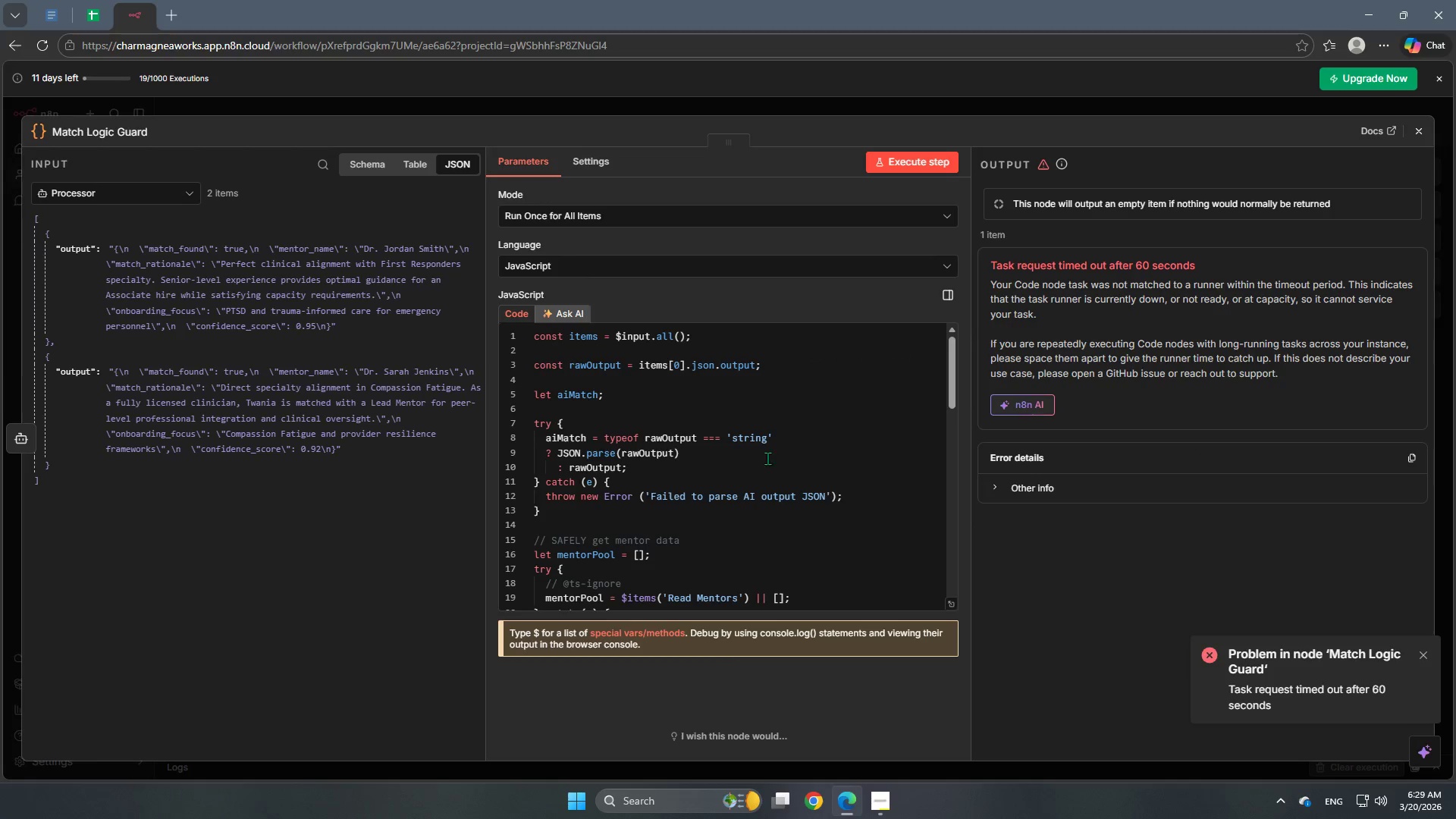 
scroll: coordinate [843, 513], scroll_direction: up, amount: 2.0
 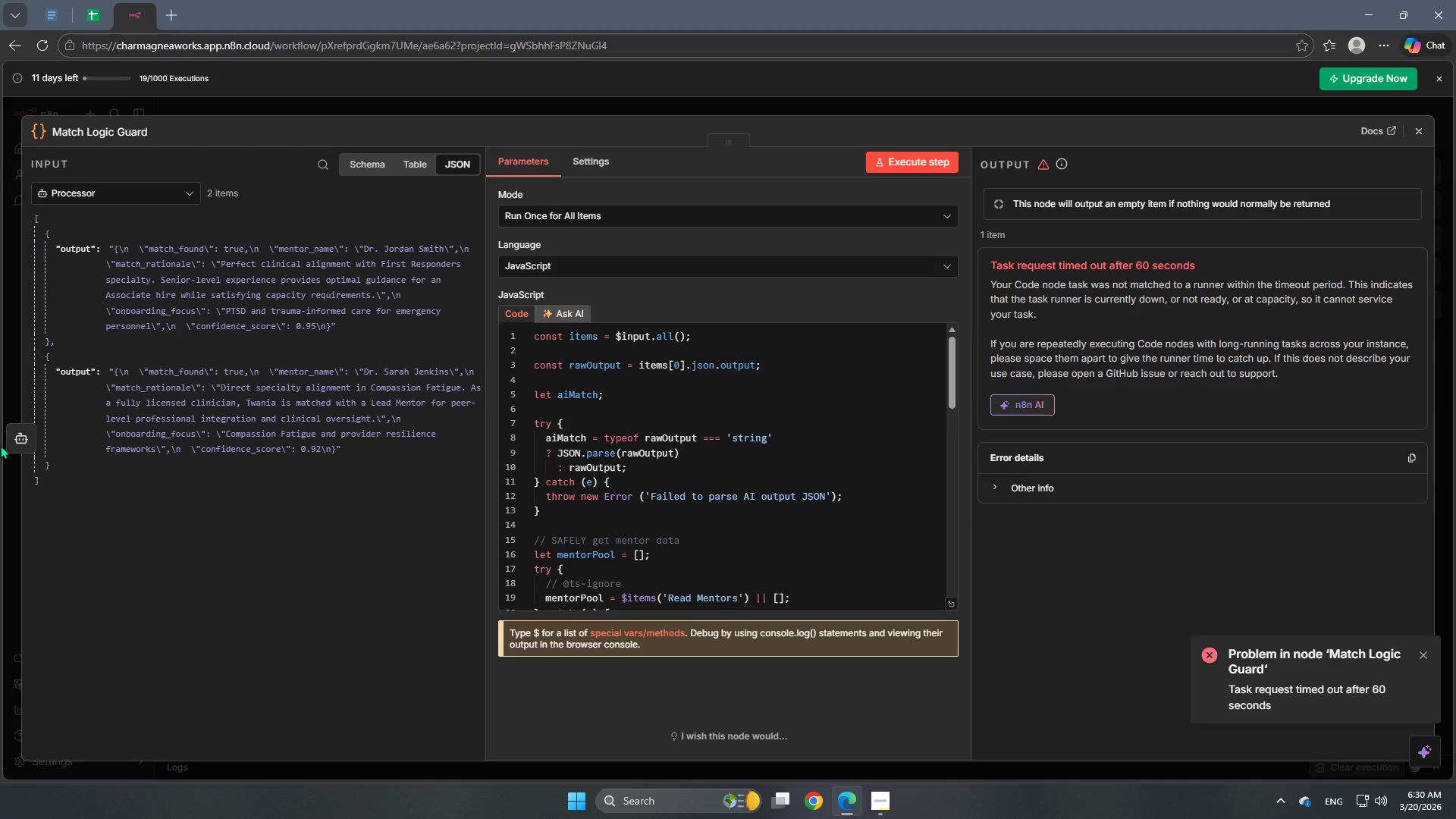 